 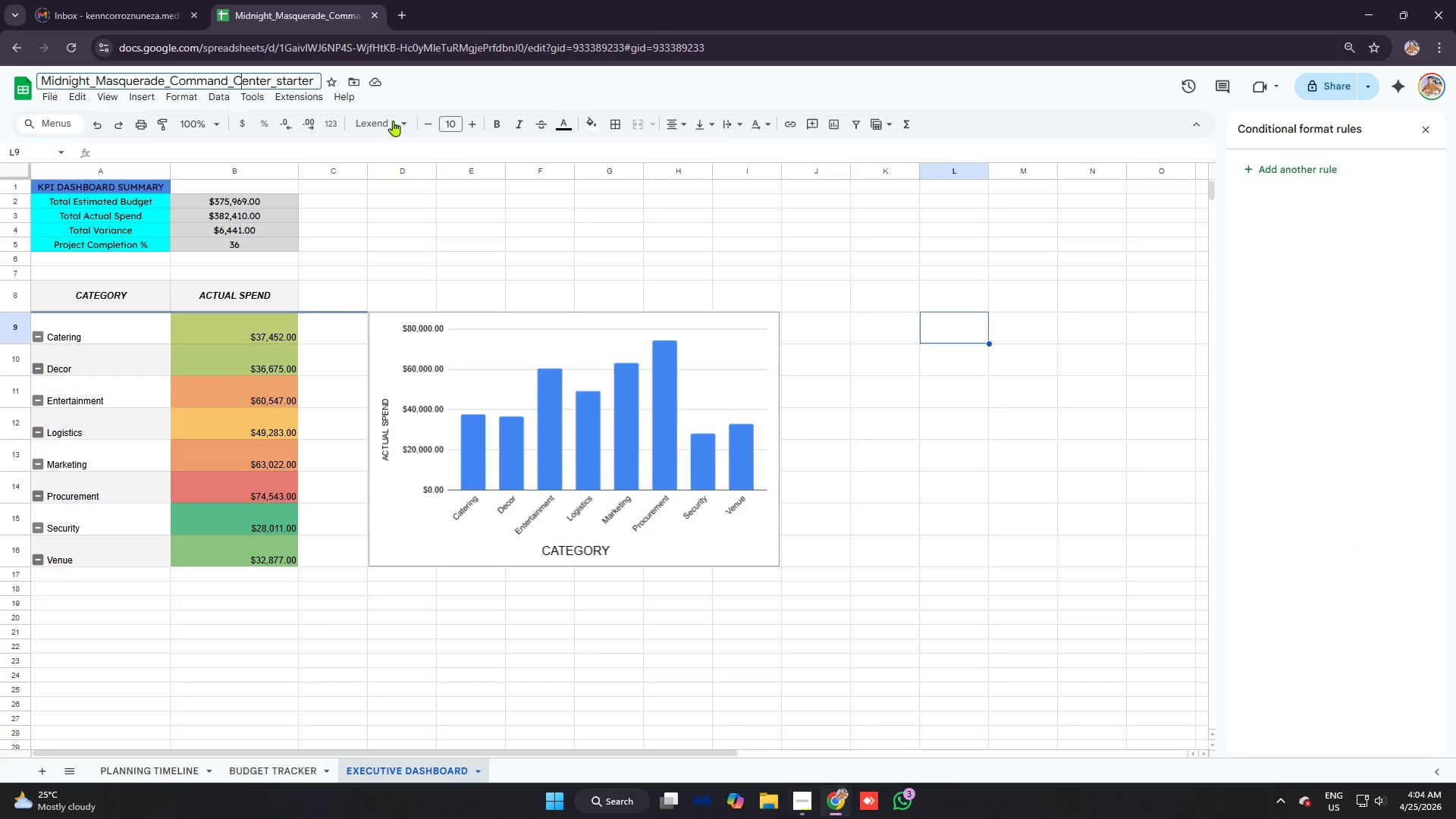 
key(Control+A)
 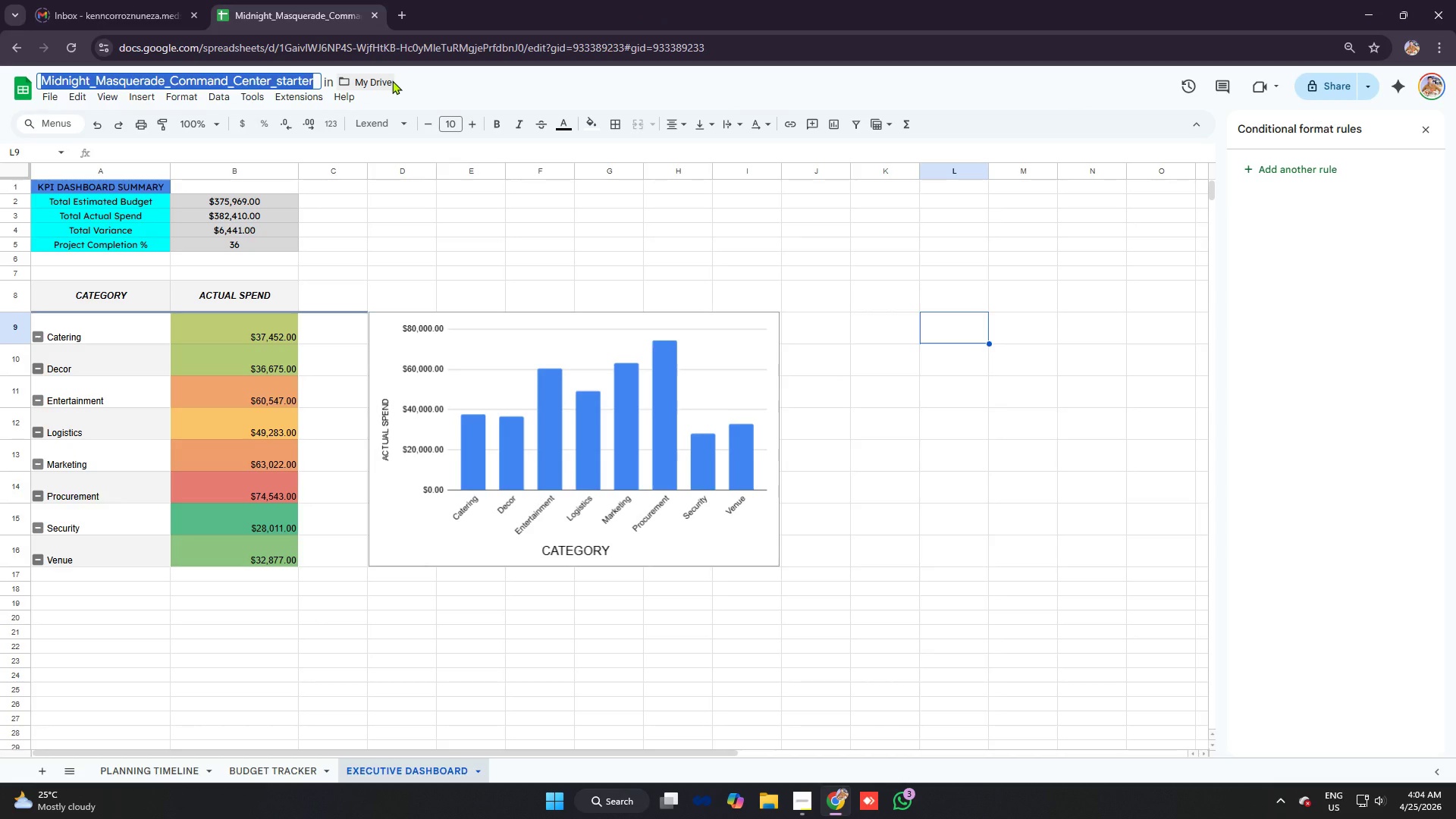 
key(Control+V)
 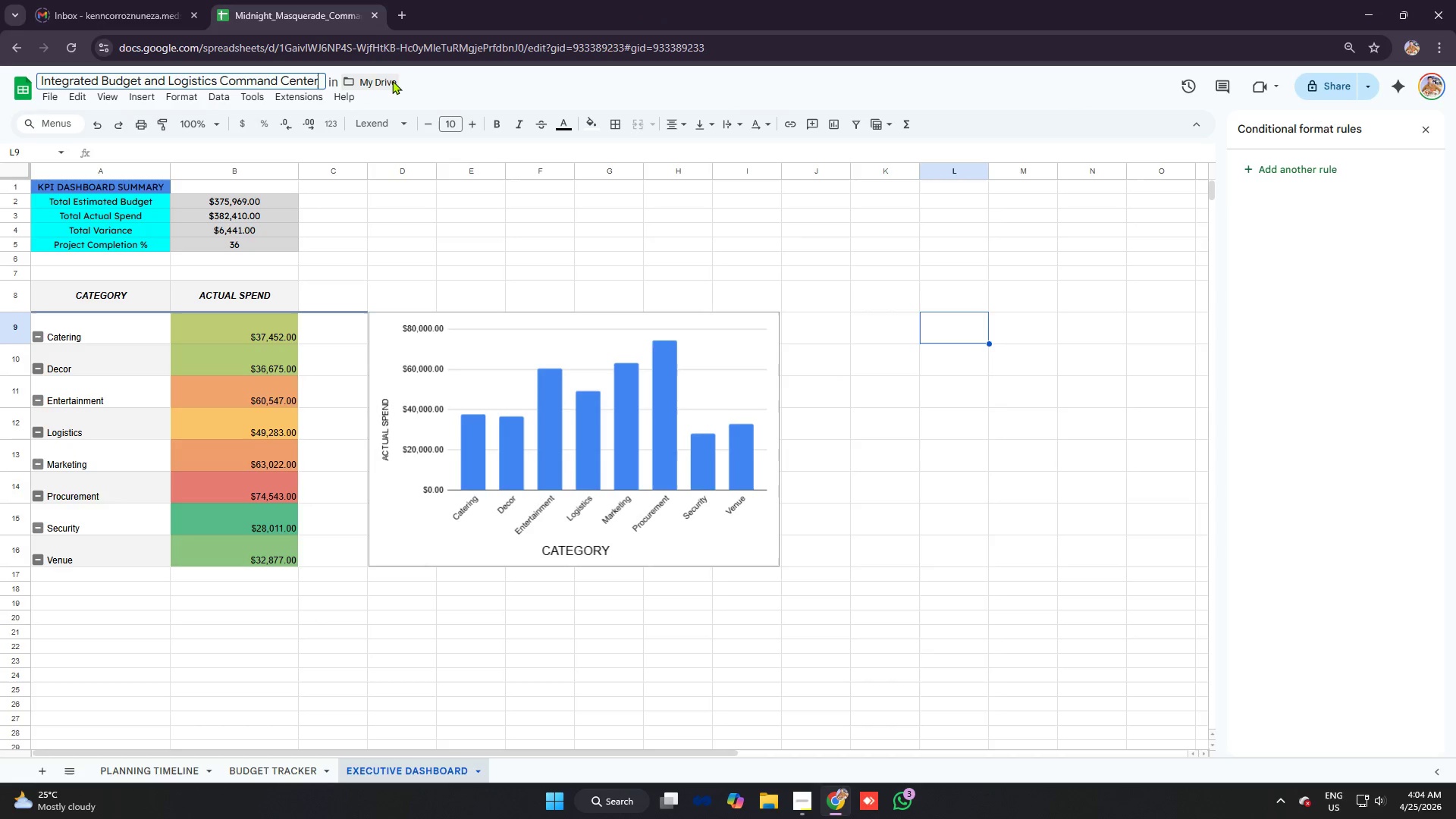 
key(Enter)
 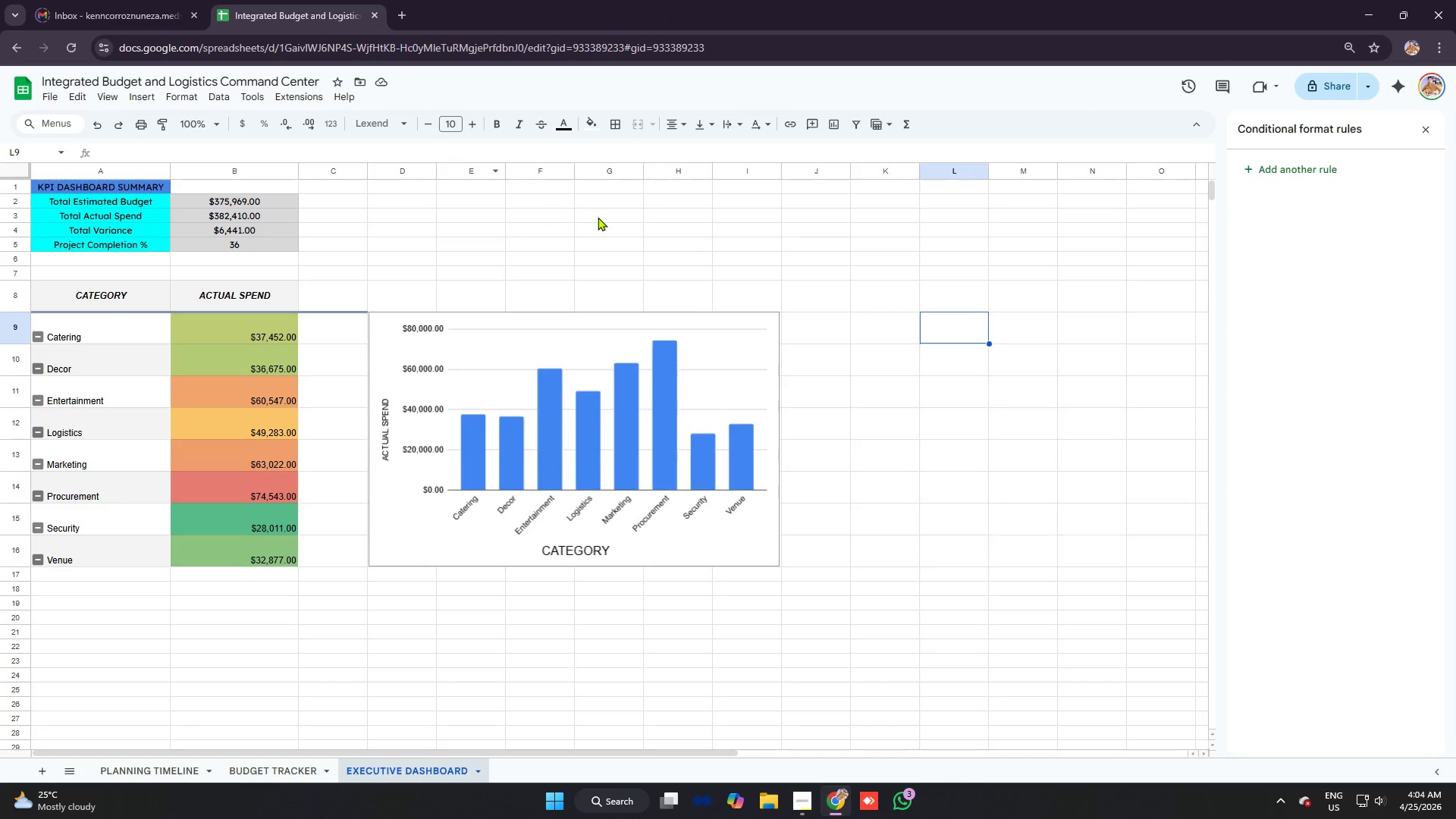 
left_click([662, 218])
 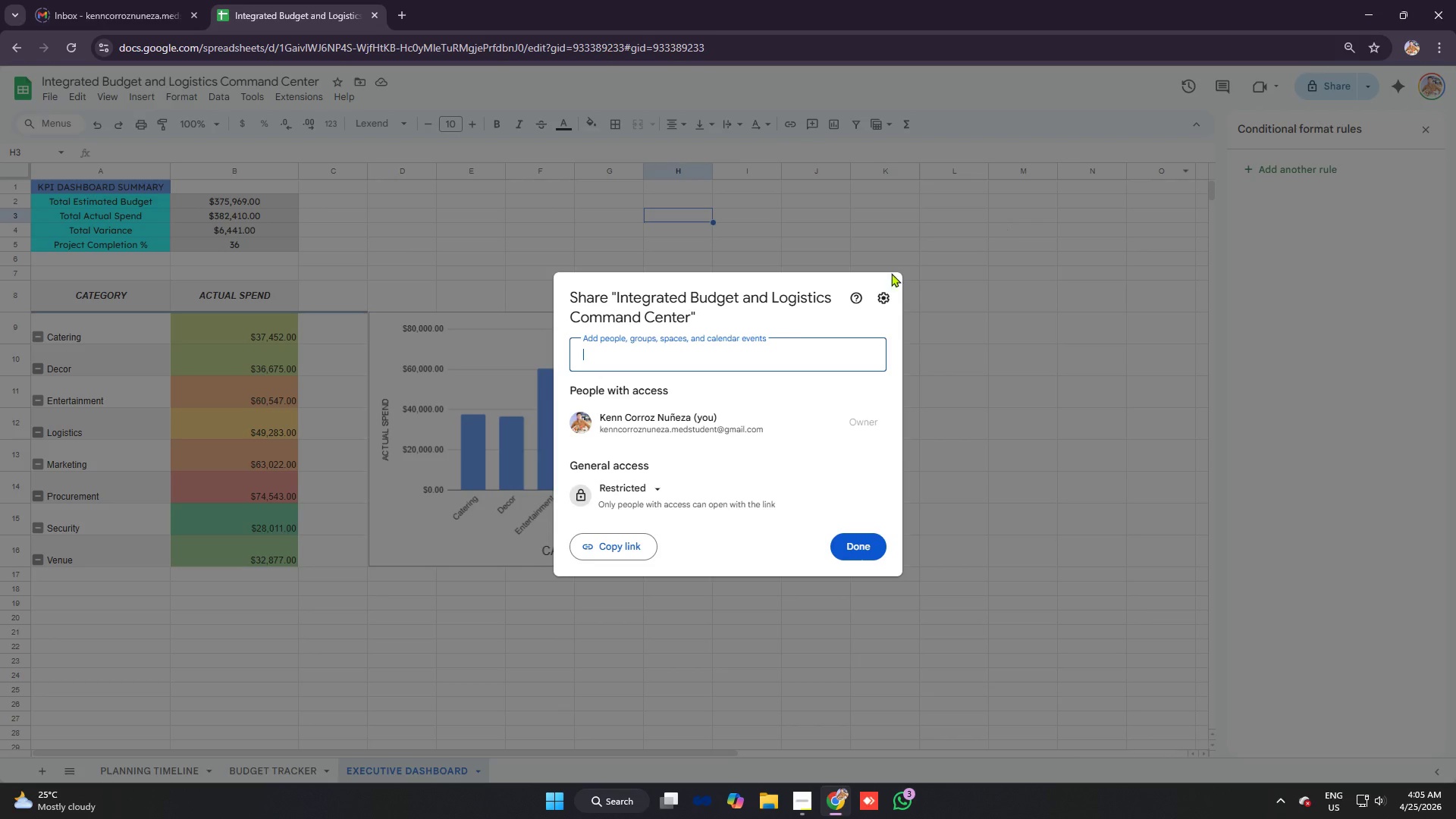 
left_click([627, 488])
 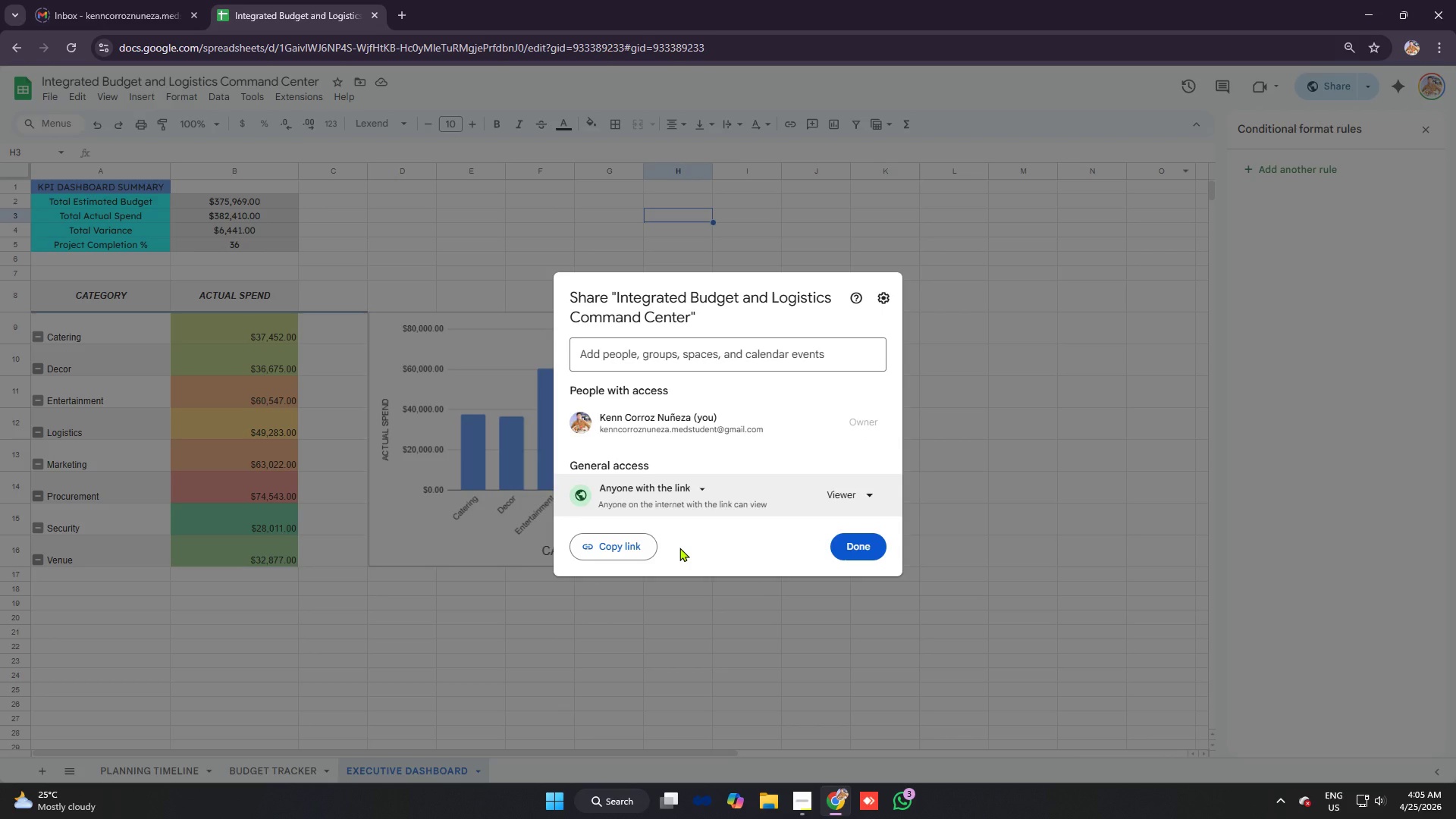 
wait(11.77)
 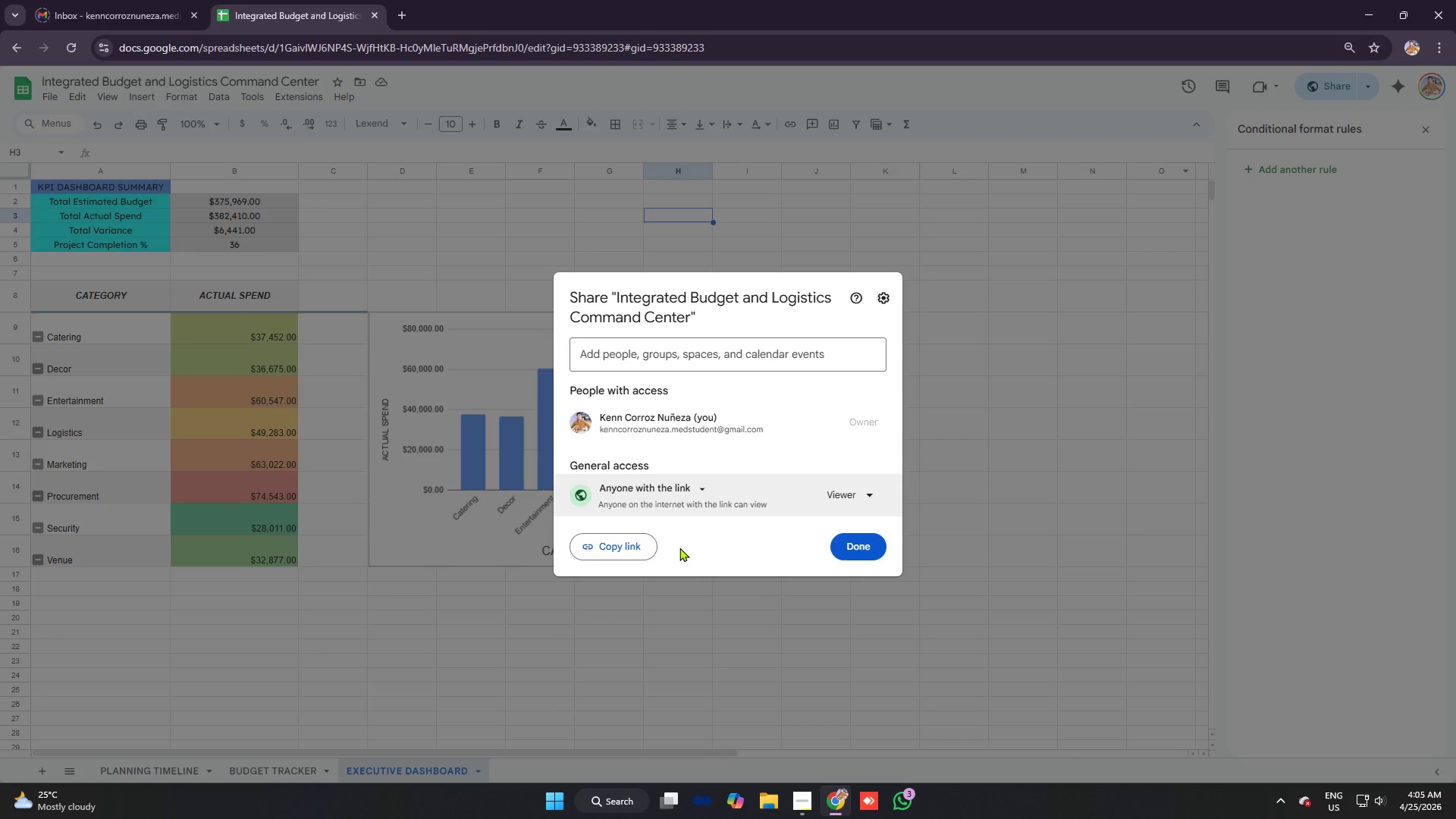 
left_click([852, 485])
 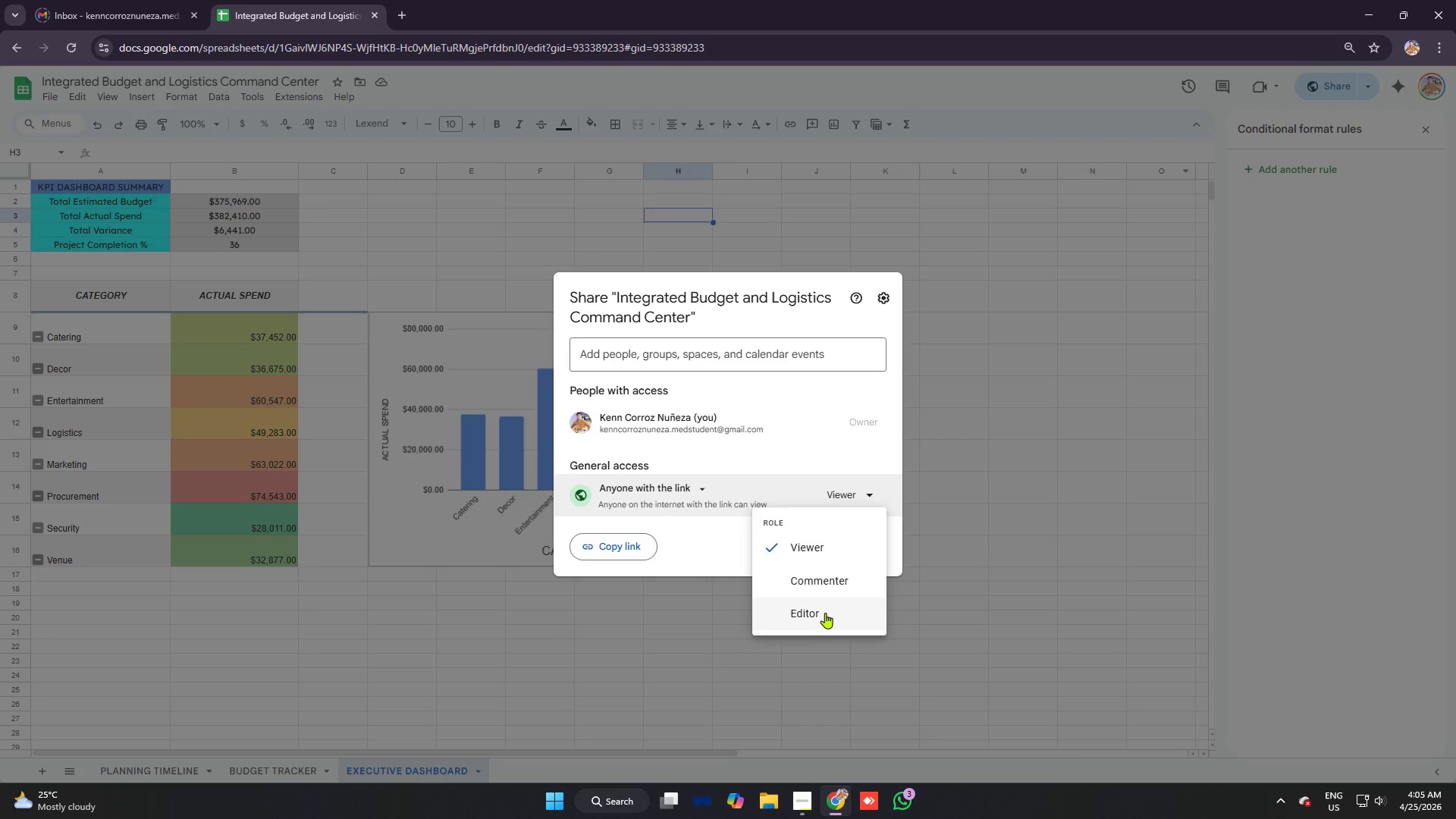 
left_click([818, 619])
 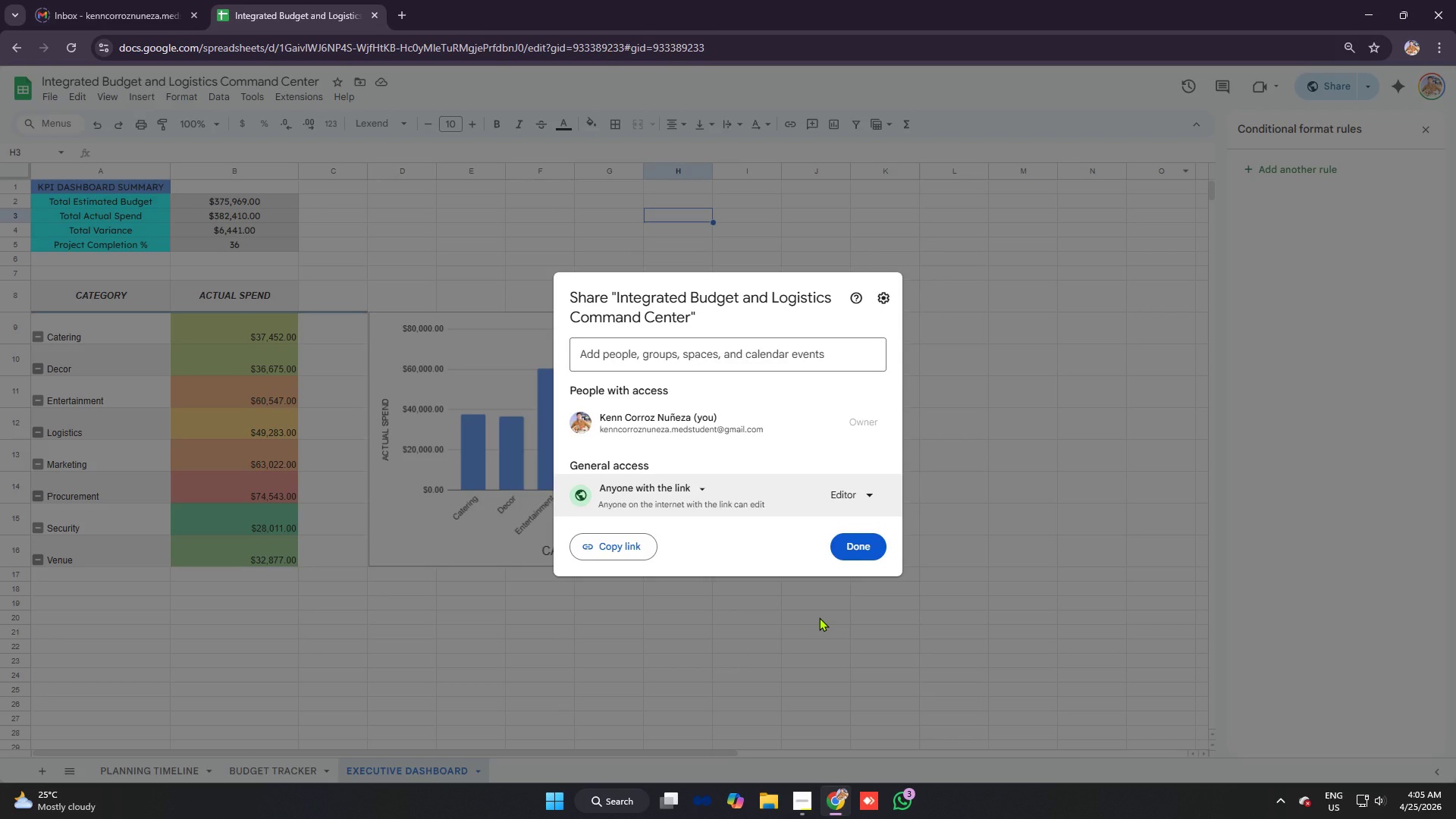 
wait(11.03)
 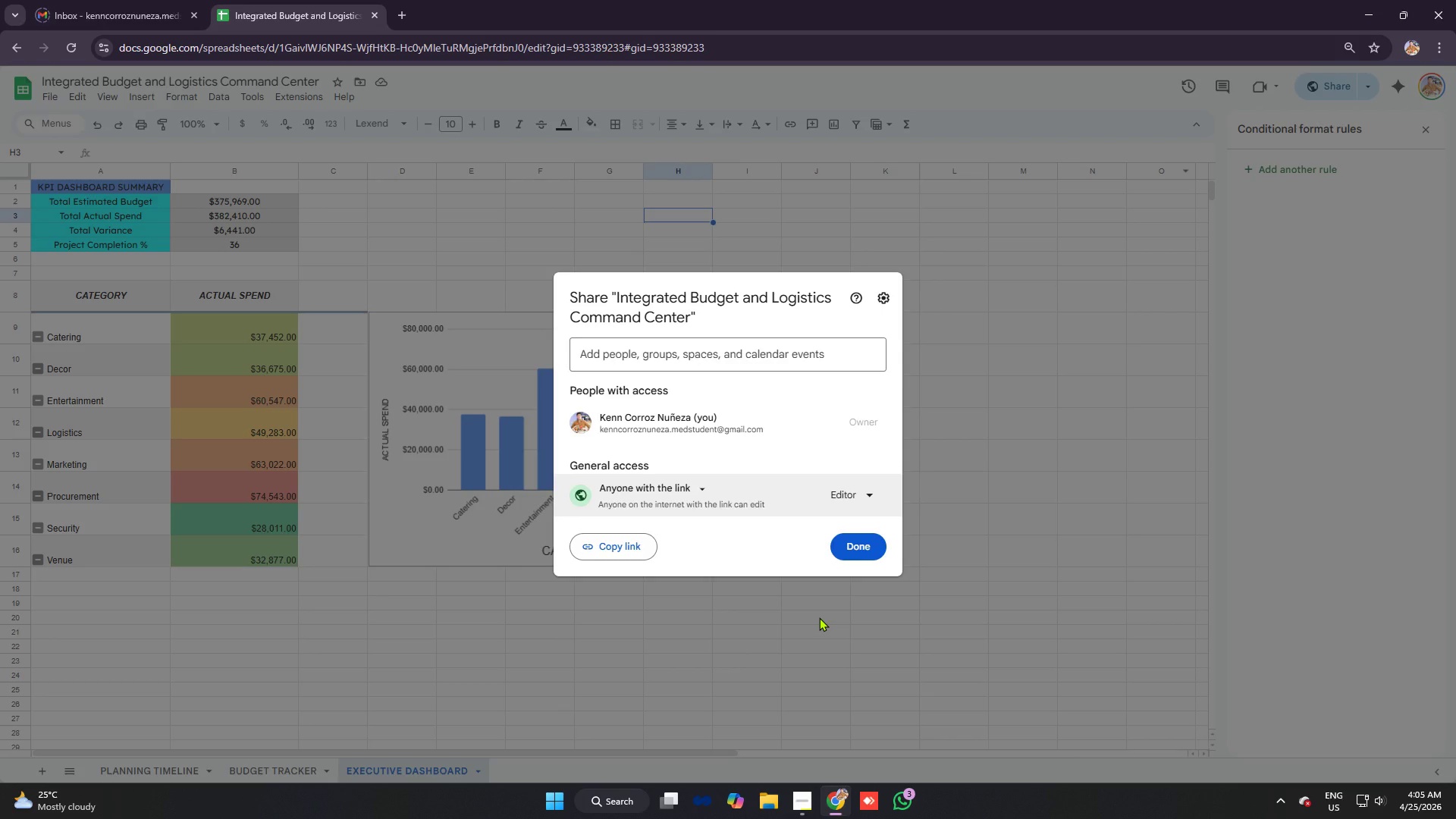 
left_click([597, 545])
 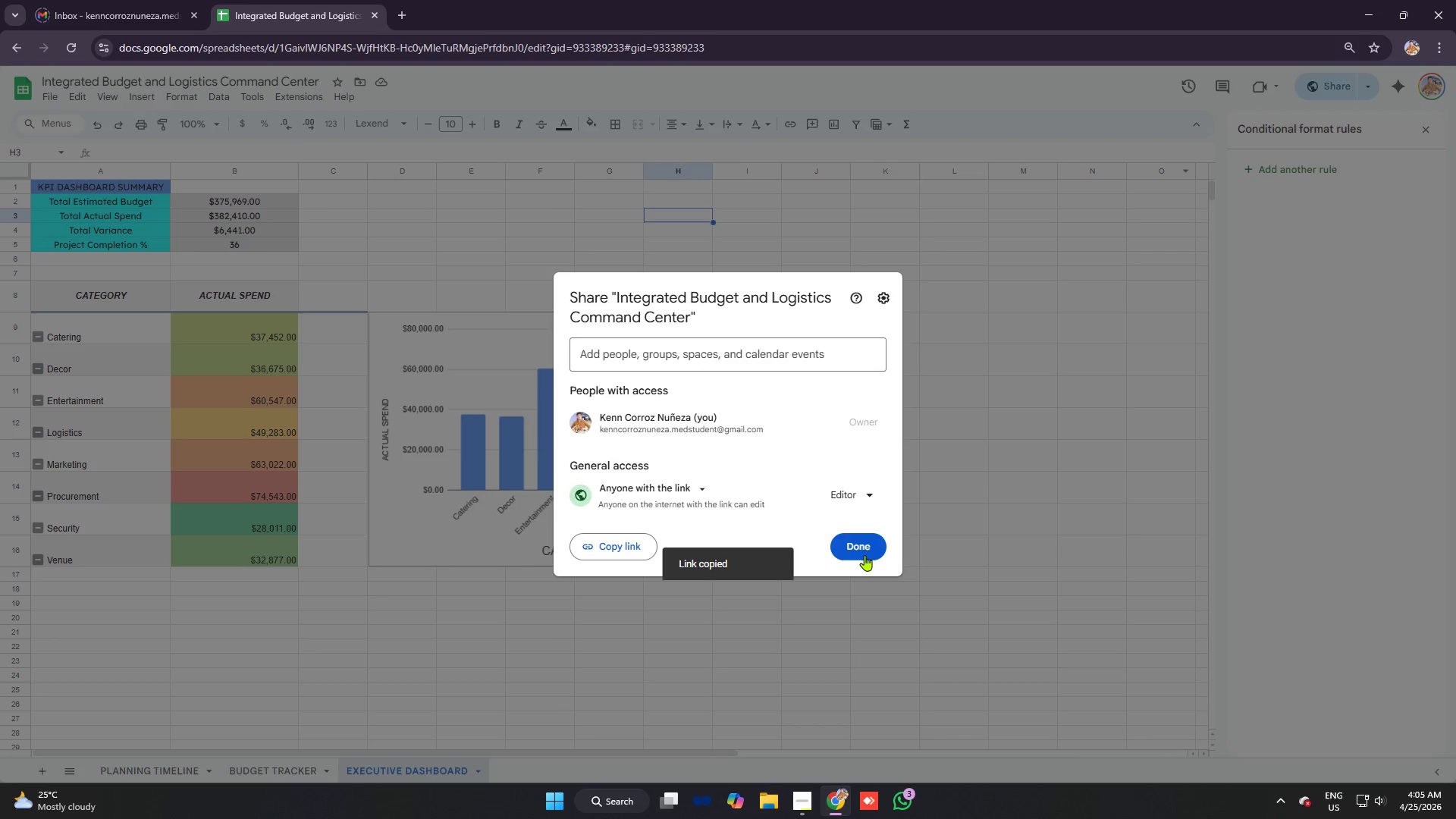 
left_click([873, 555])
 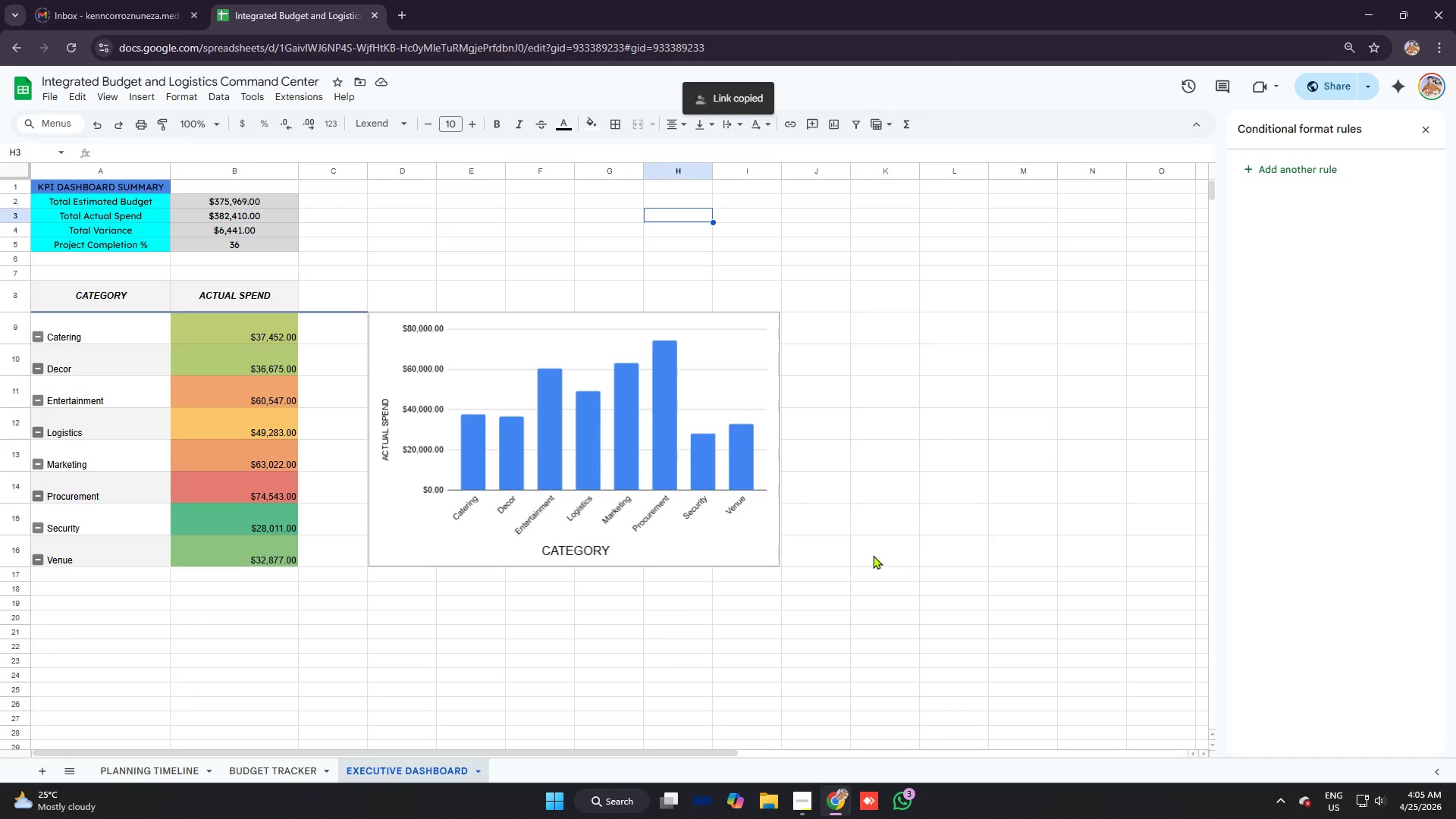 
wait(7.75)
 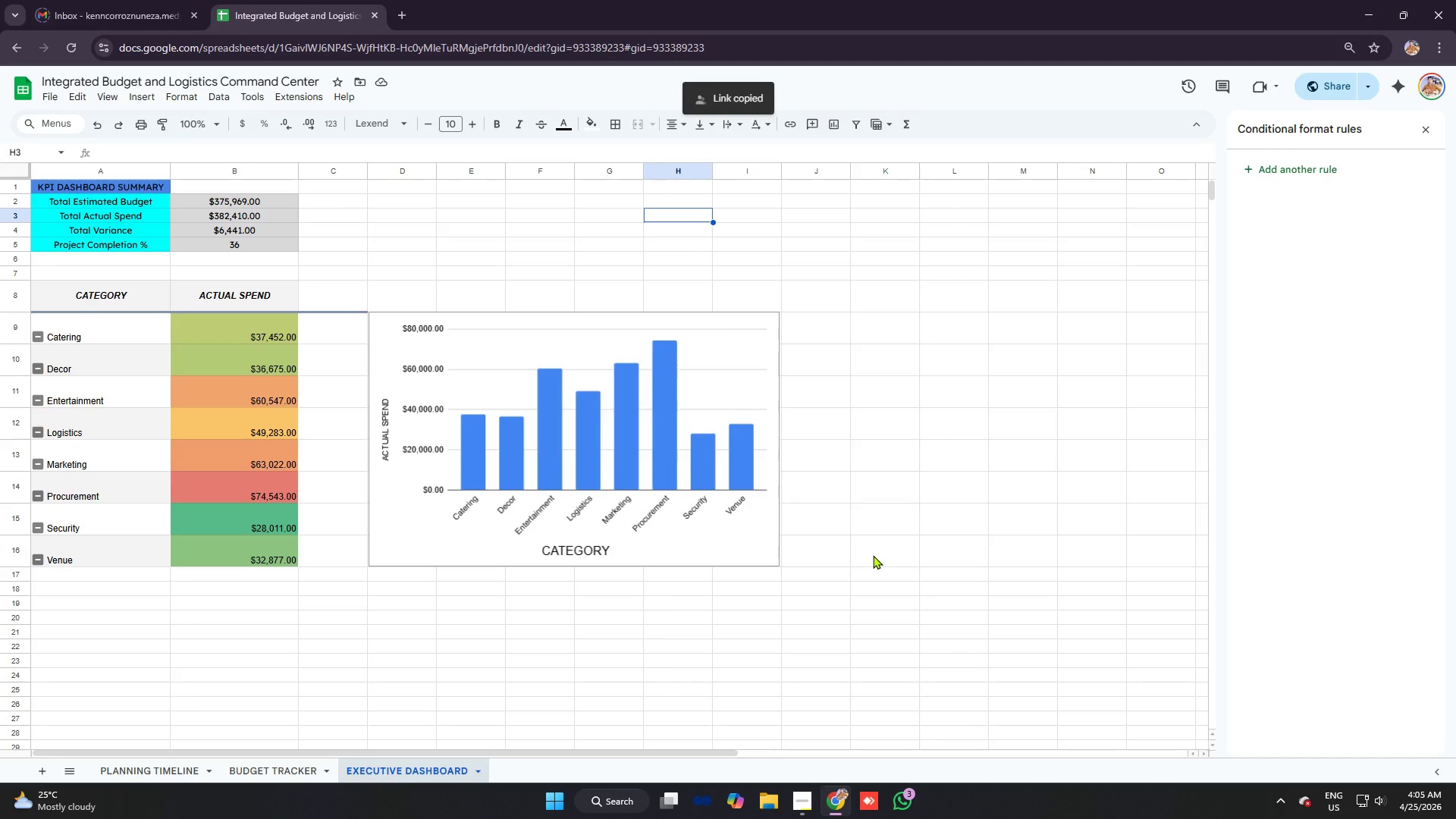 
left_click([264, 770])
 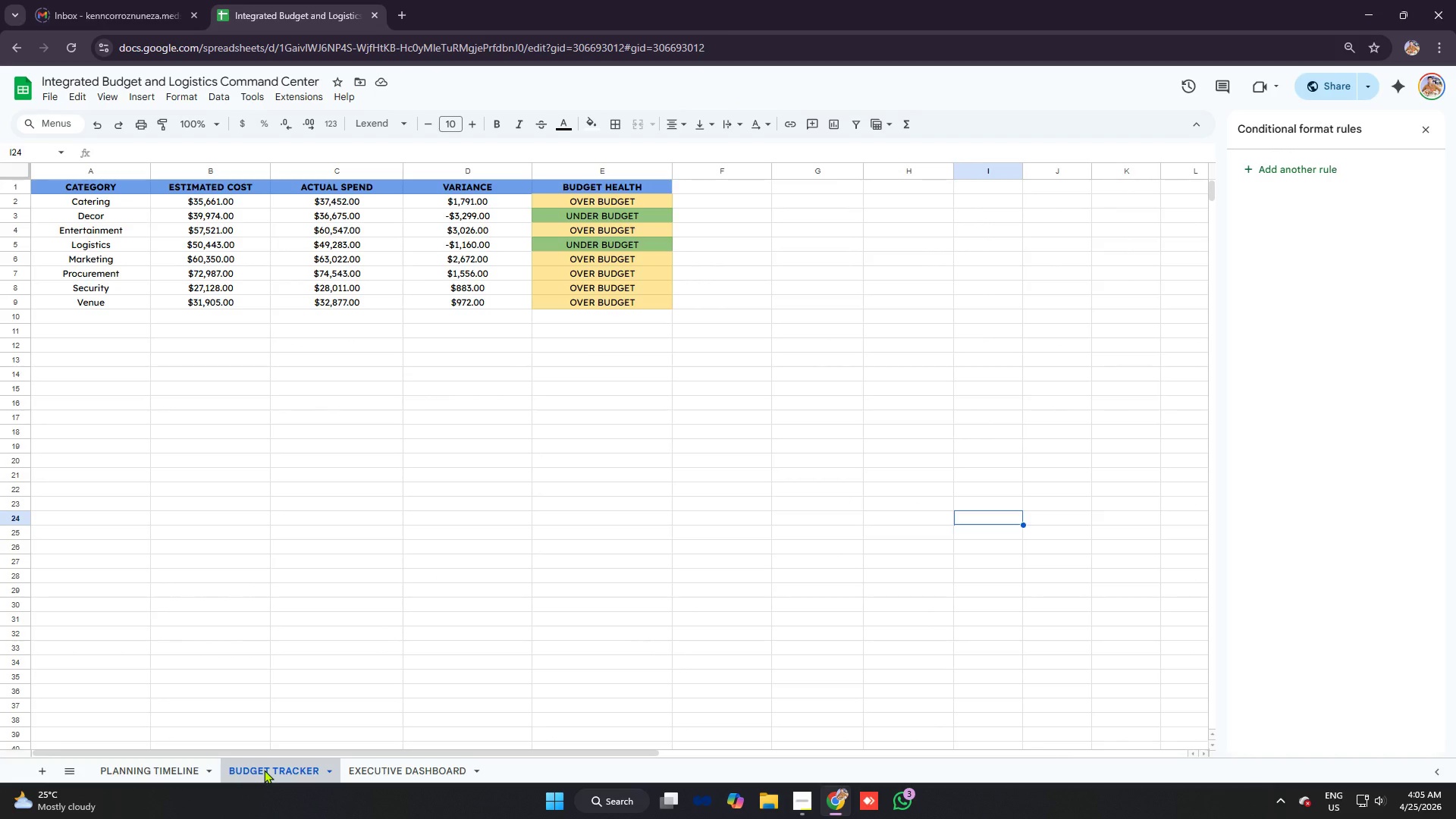 
wait(15.08)
 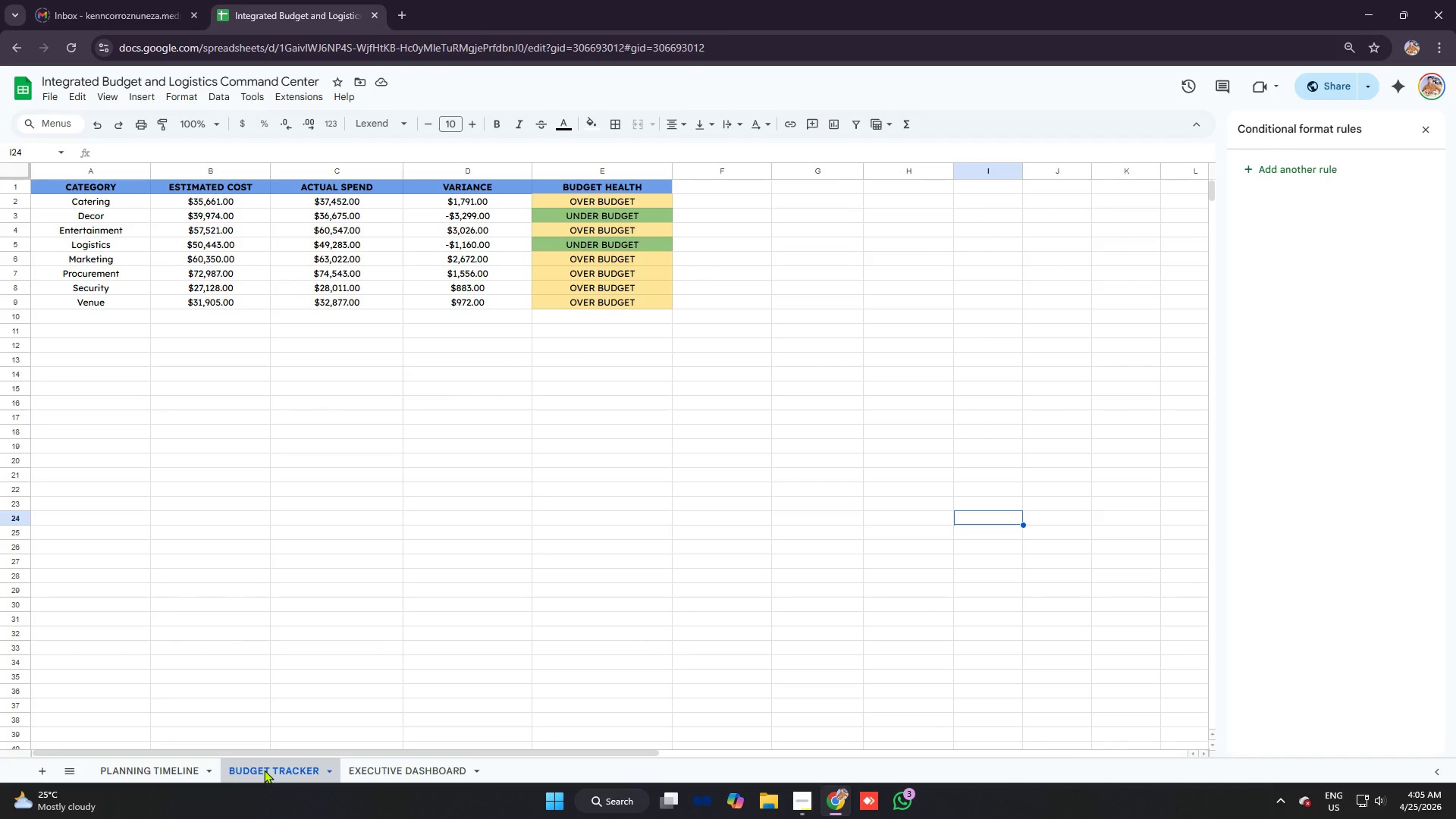 
left_click([598, 237])
 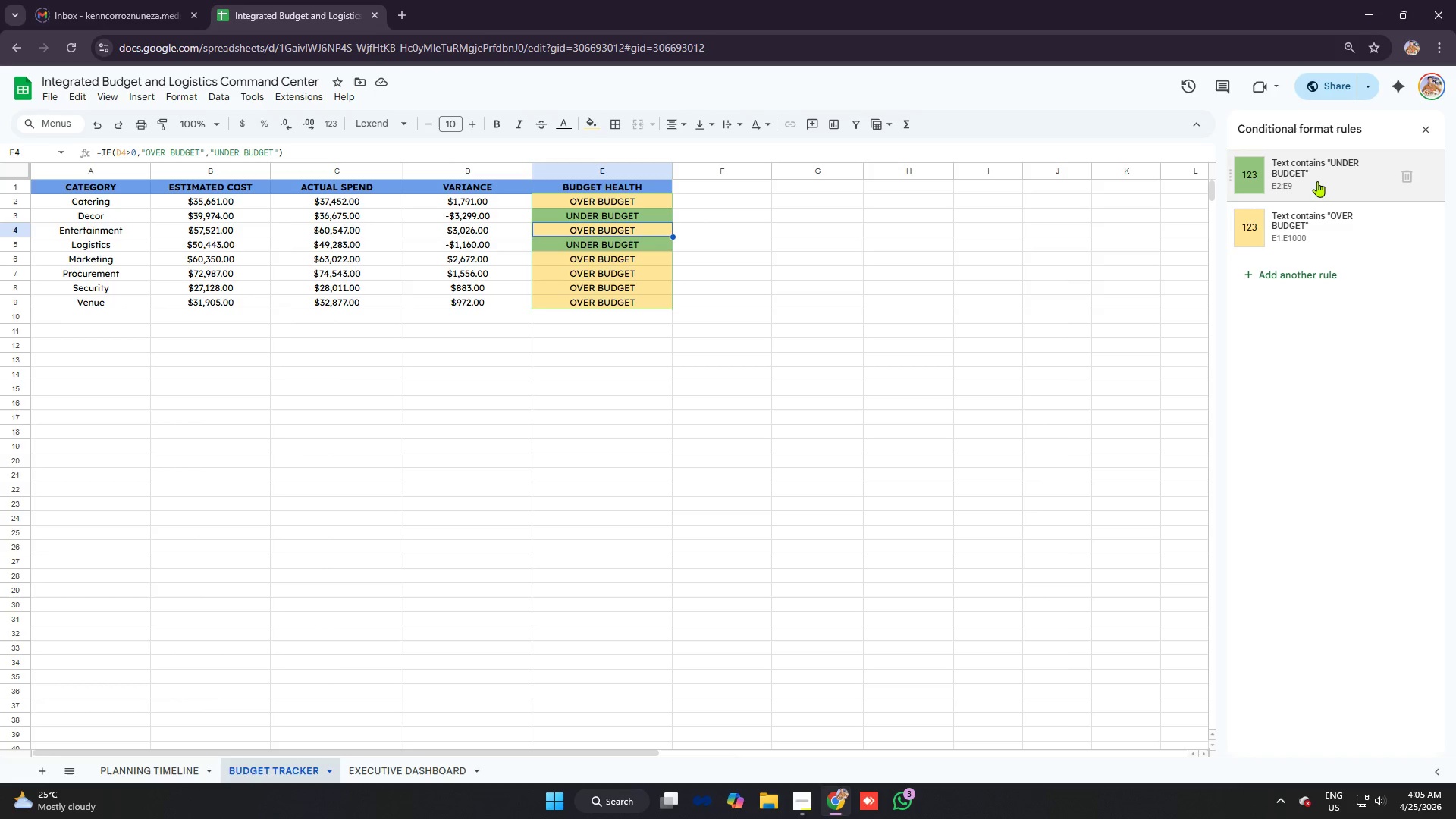 
left_click([1317, 180])
 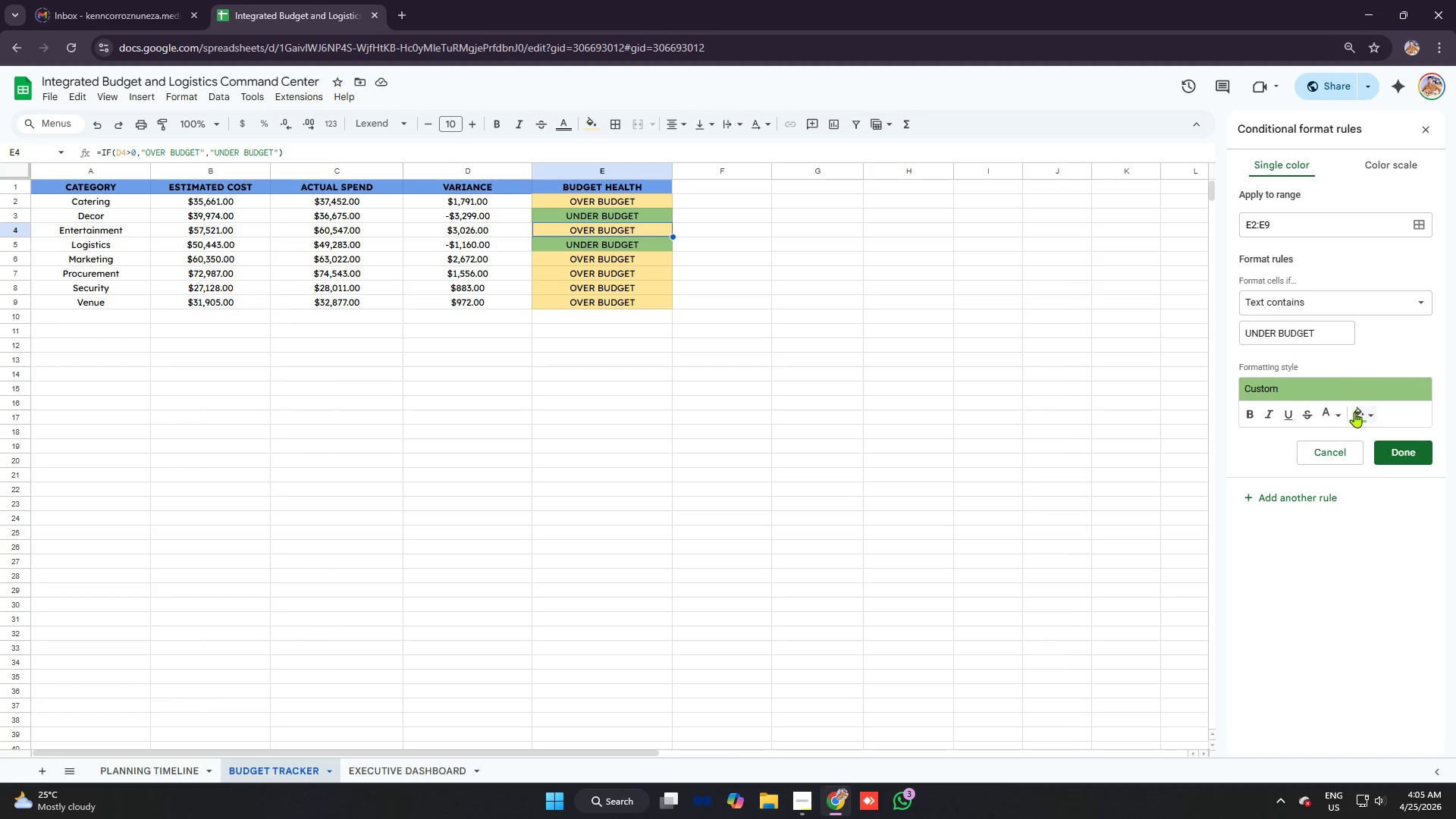 
left_click([1356, 417])
 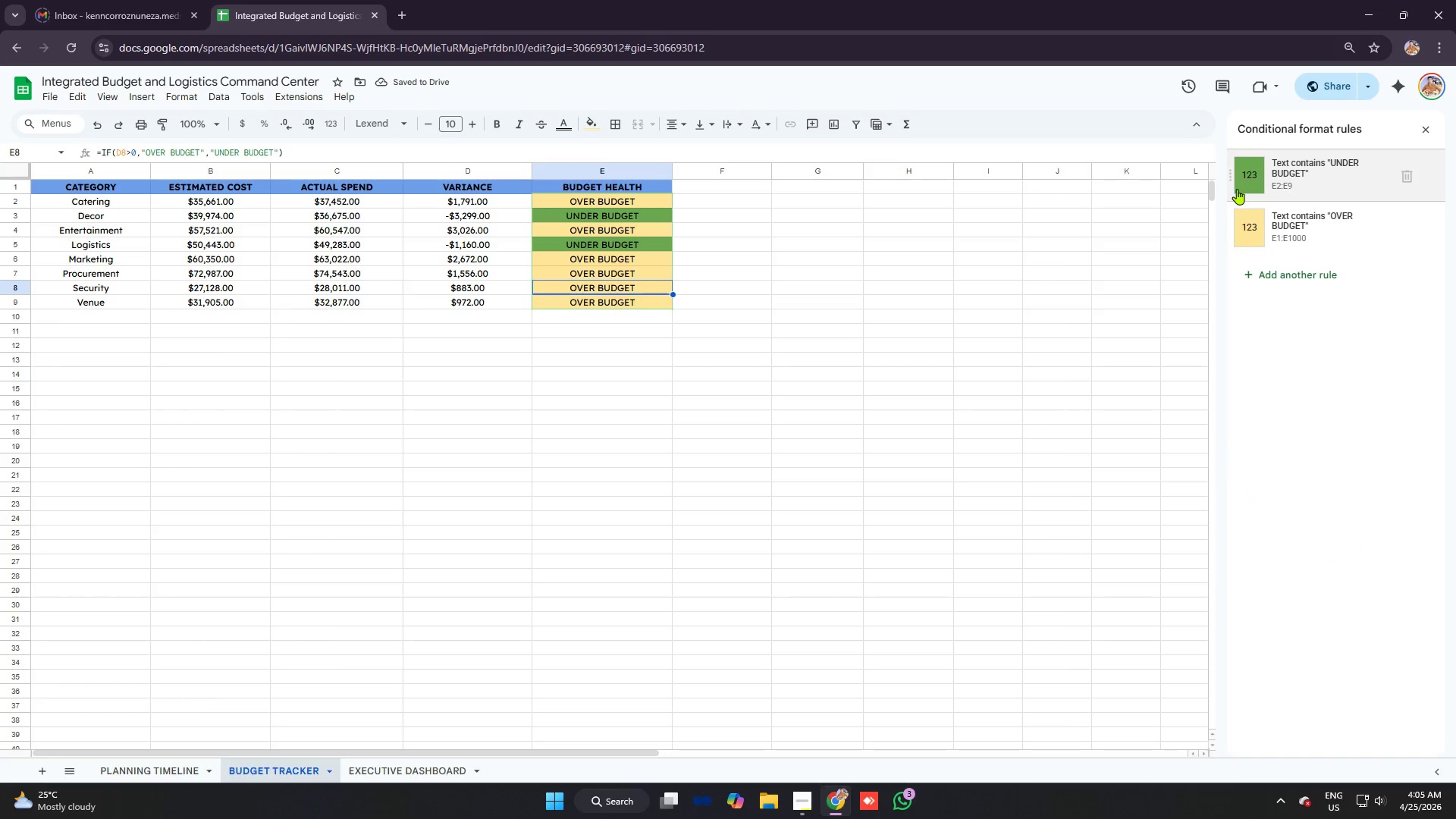 
wait(6.97)
 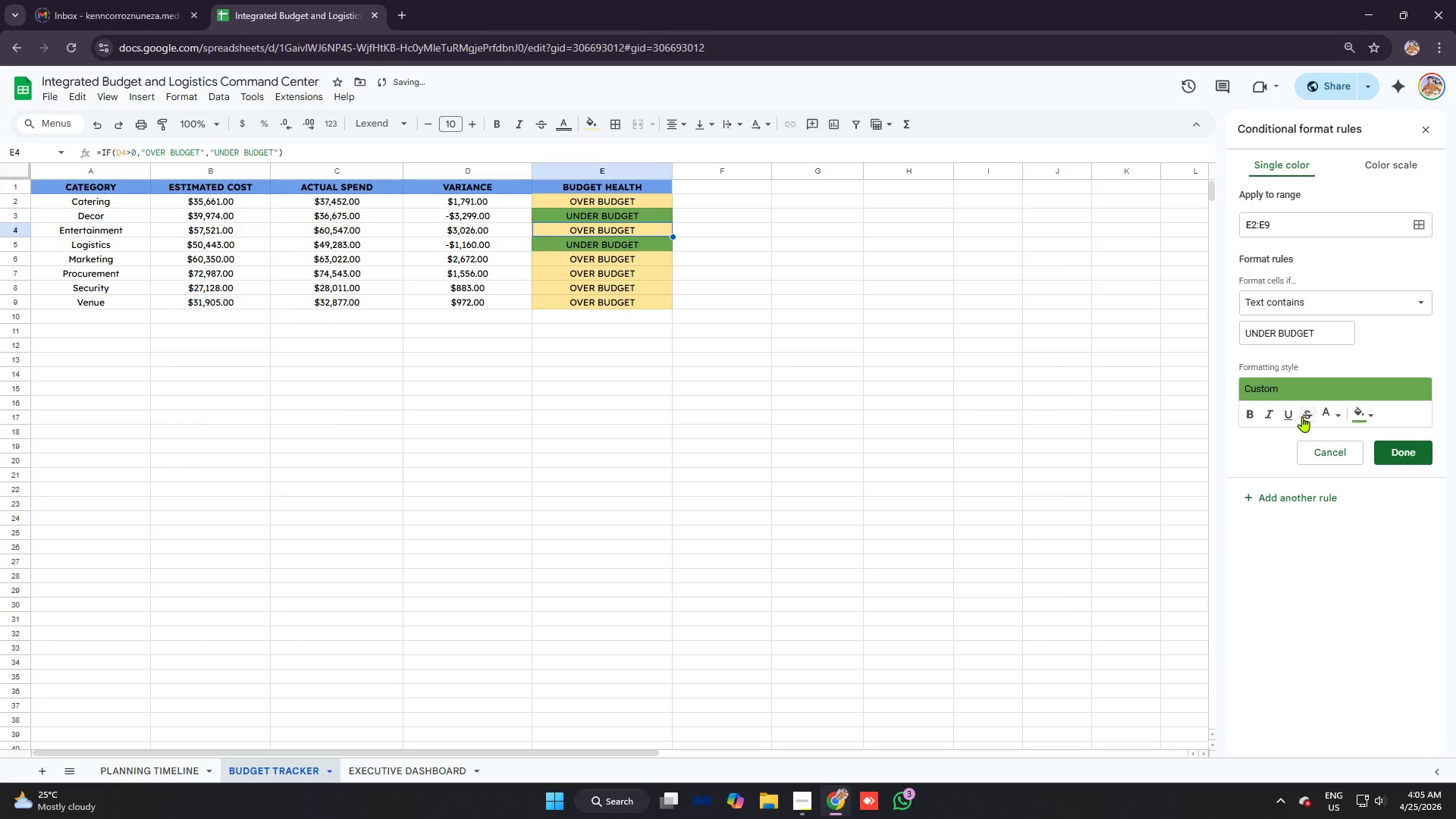 
left_click([1362, 415])
 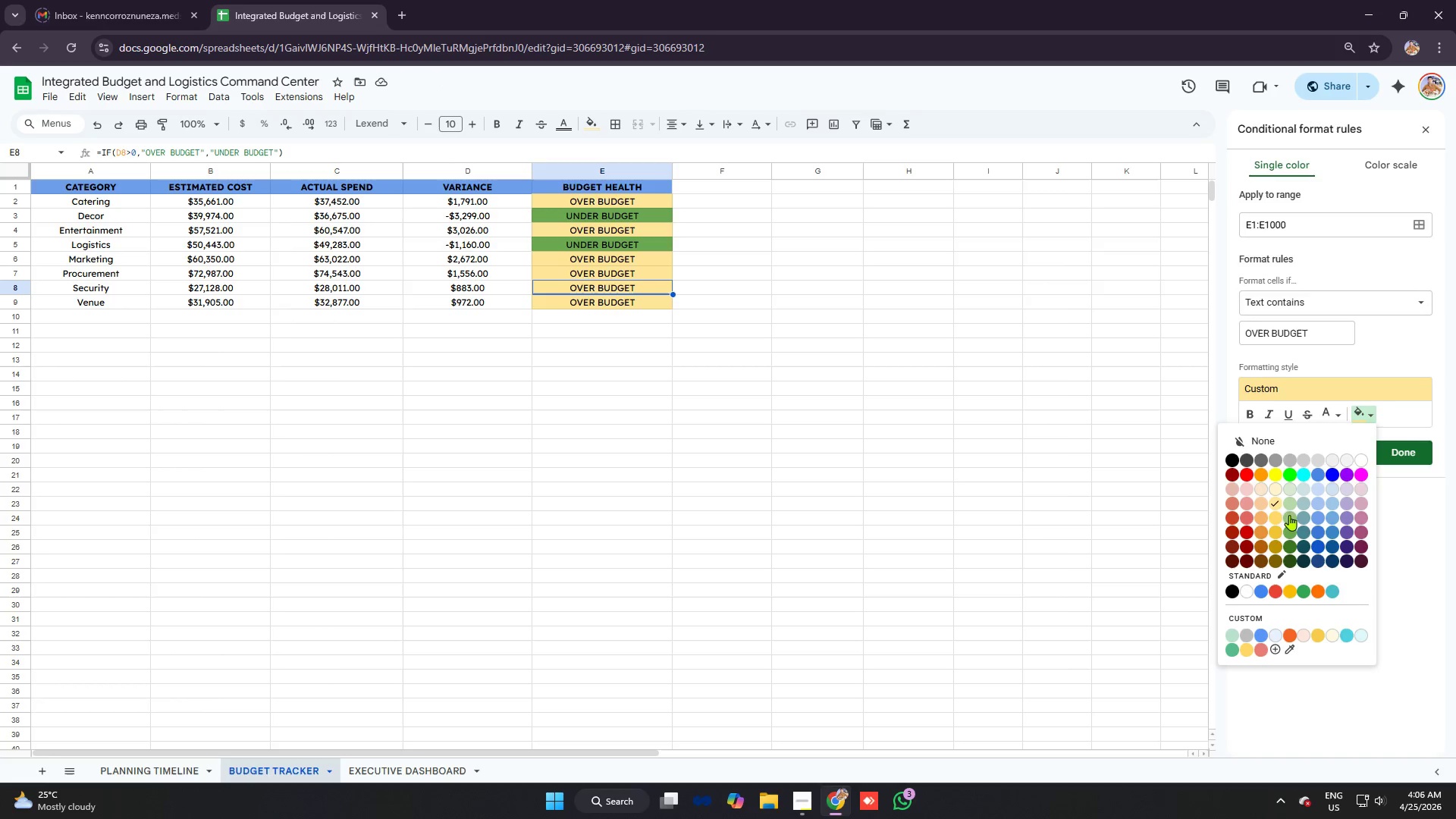 
left_click([1276, 515])
 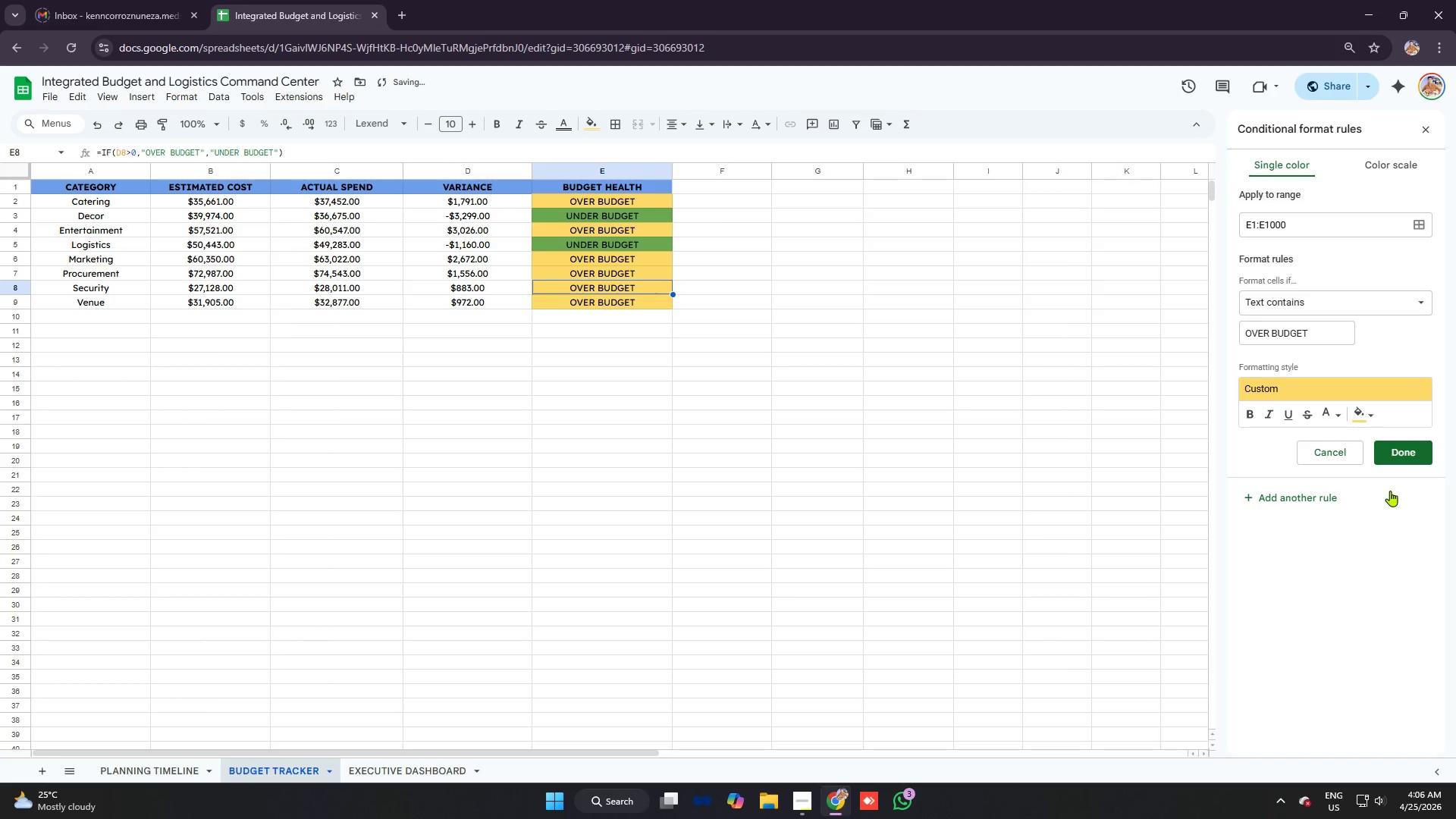 
left_click([1407, 460])
 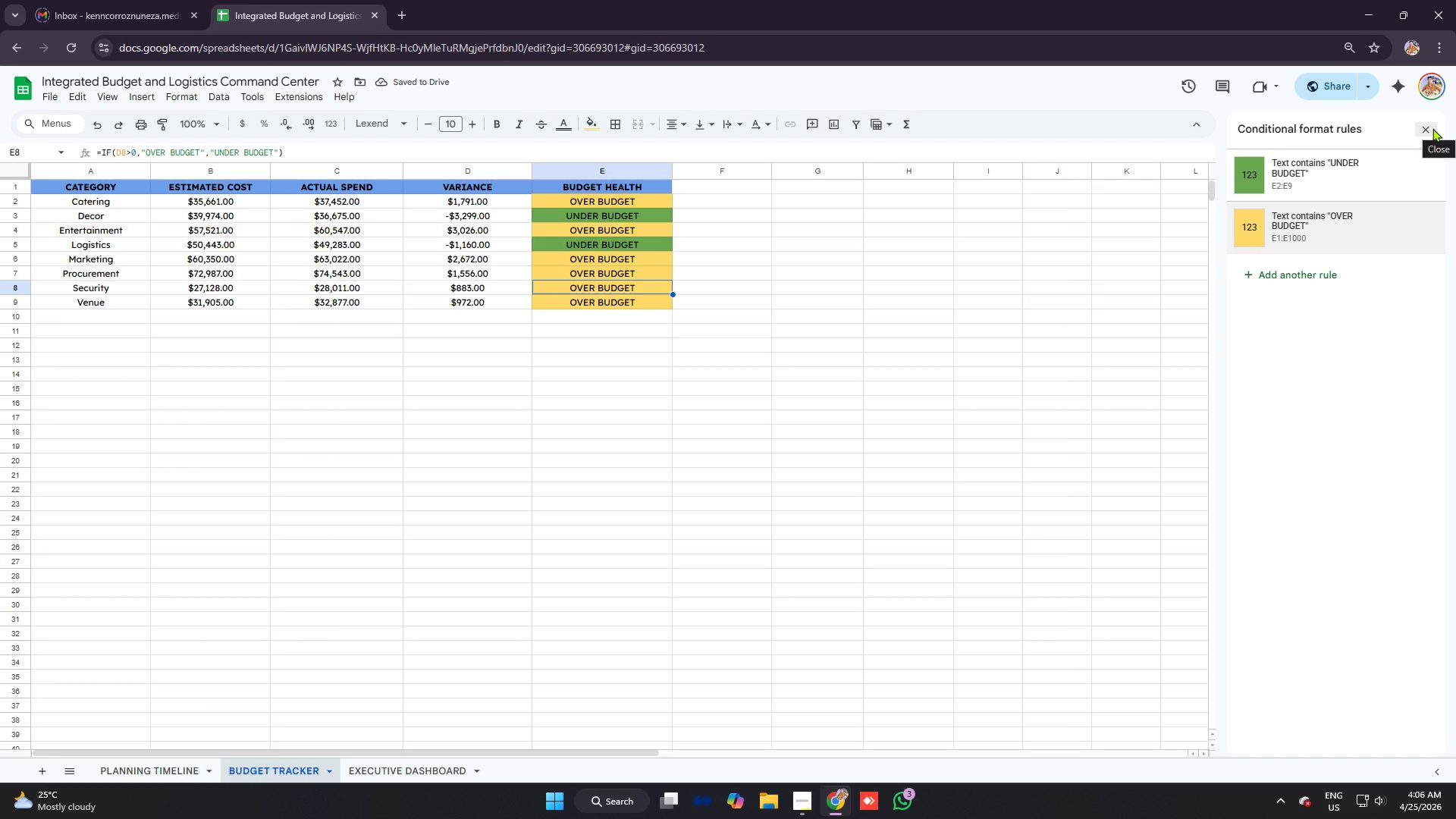 
left_click([1432, 128])
 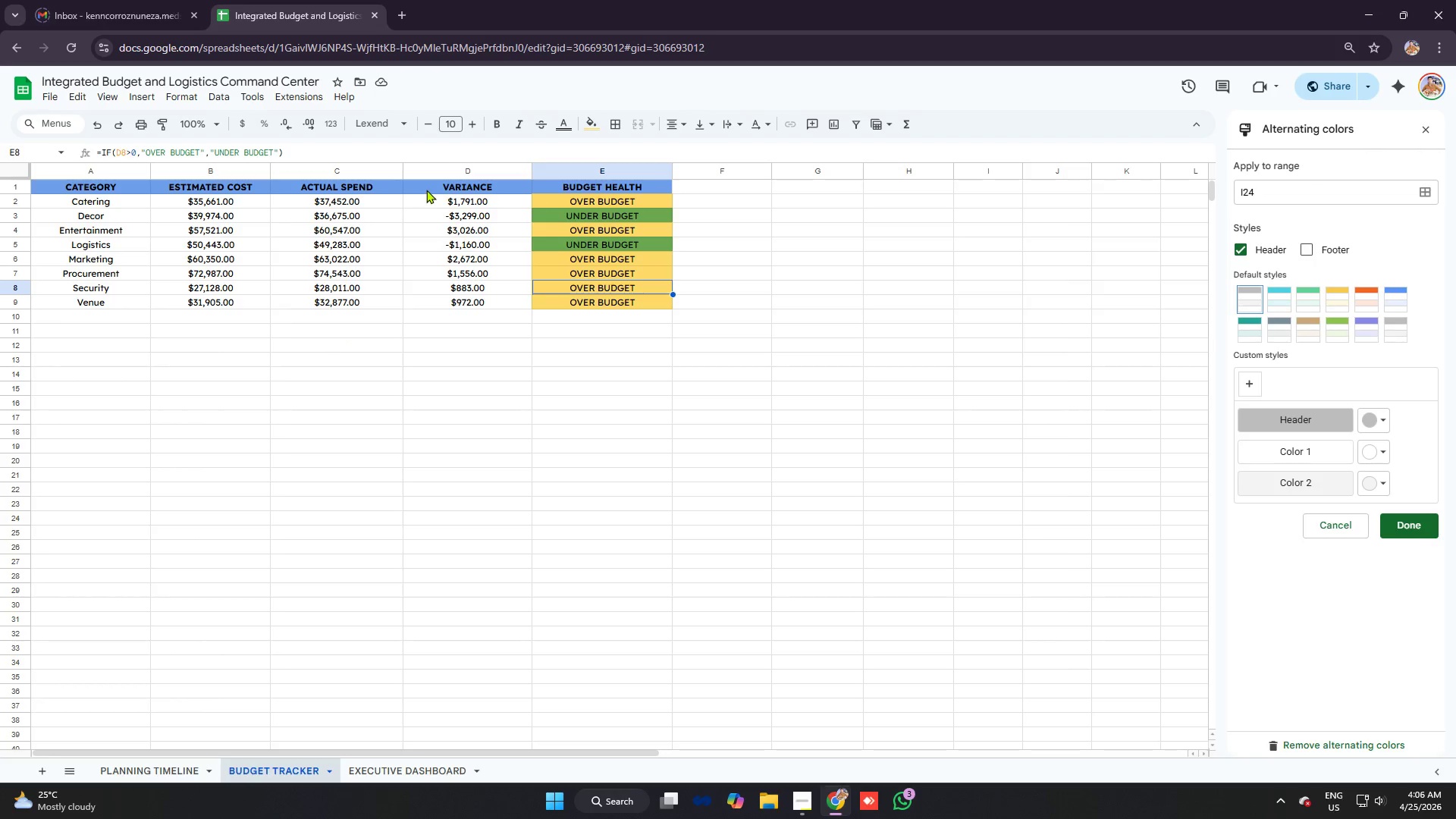 
left_click([446, 280])
 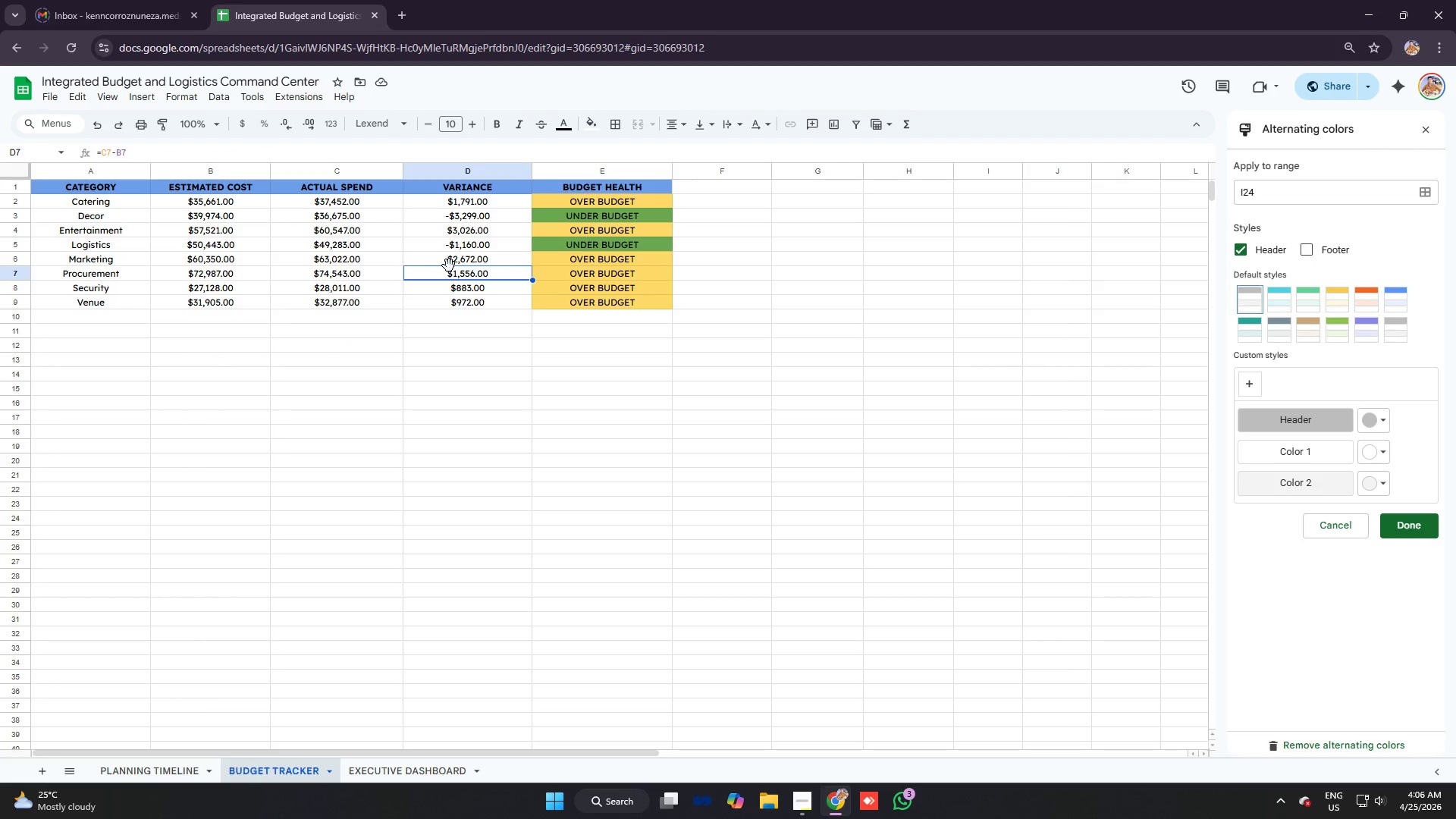 
key(Alt+AltLeft)
 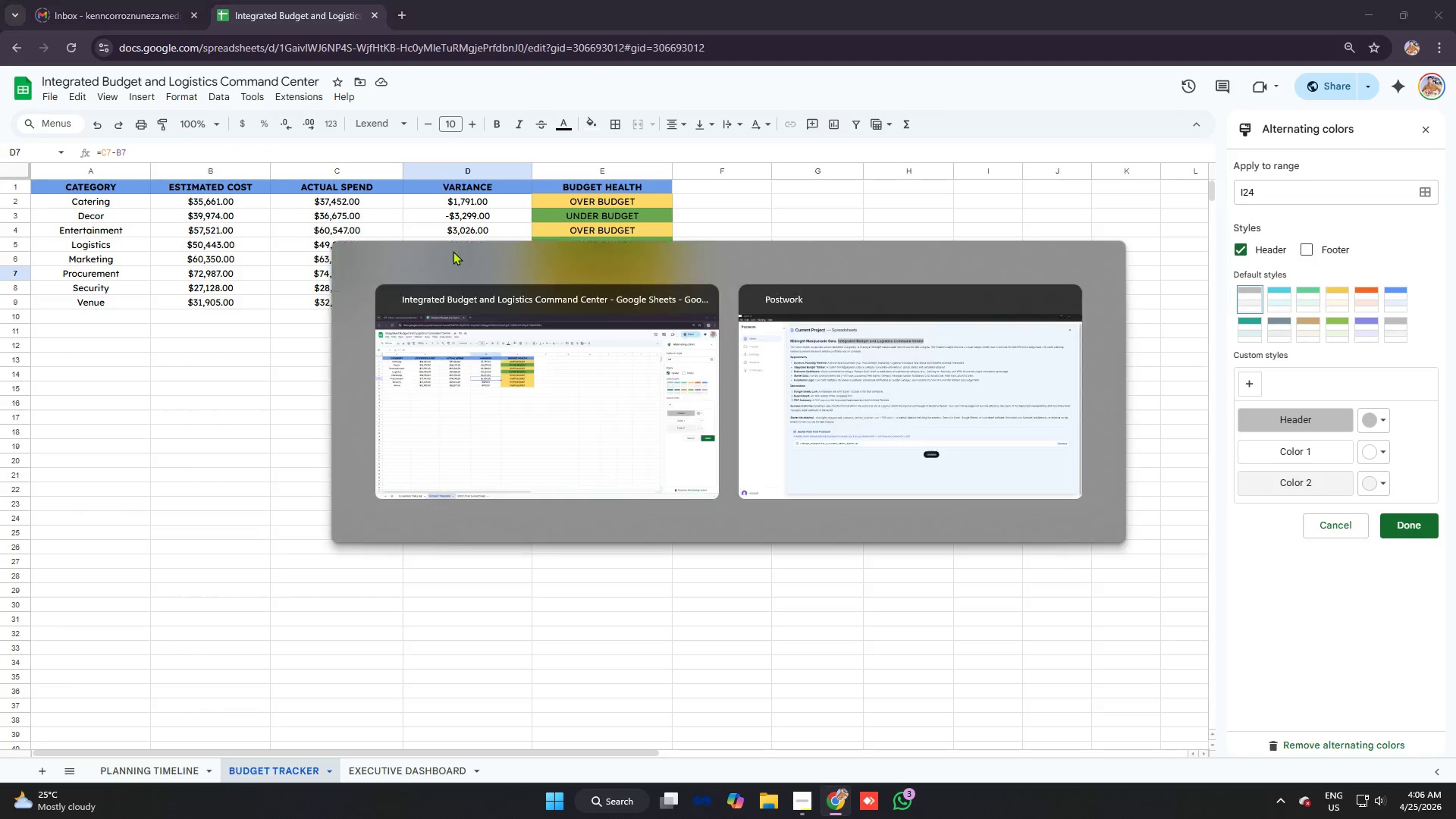 
key(Alt+Tab)